 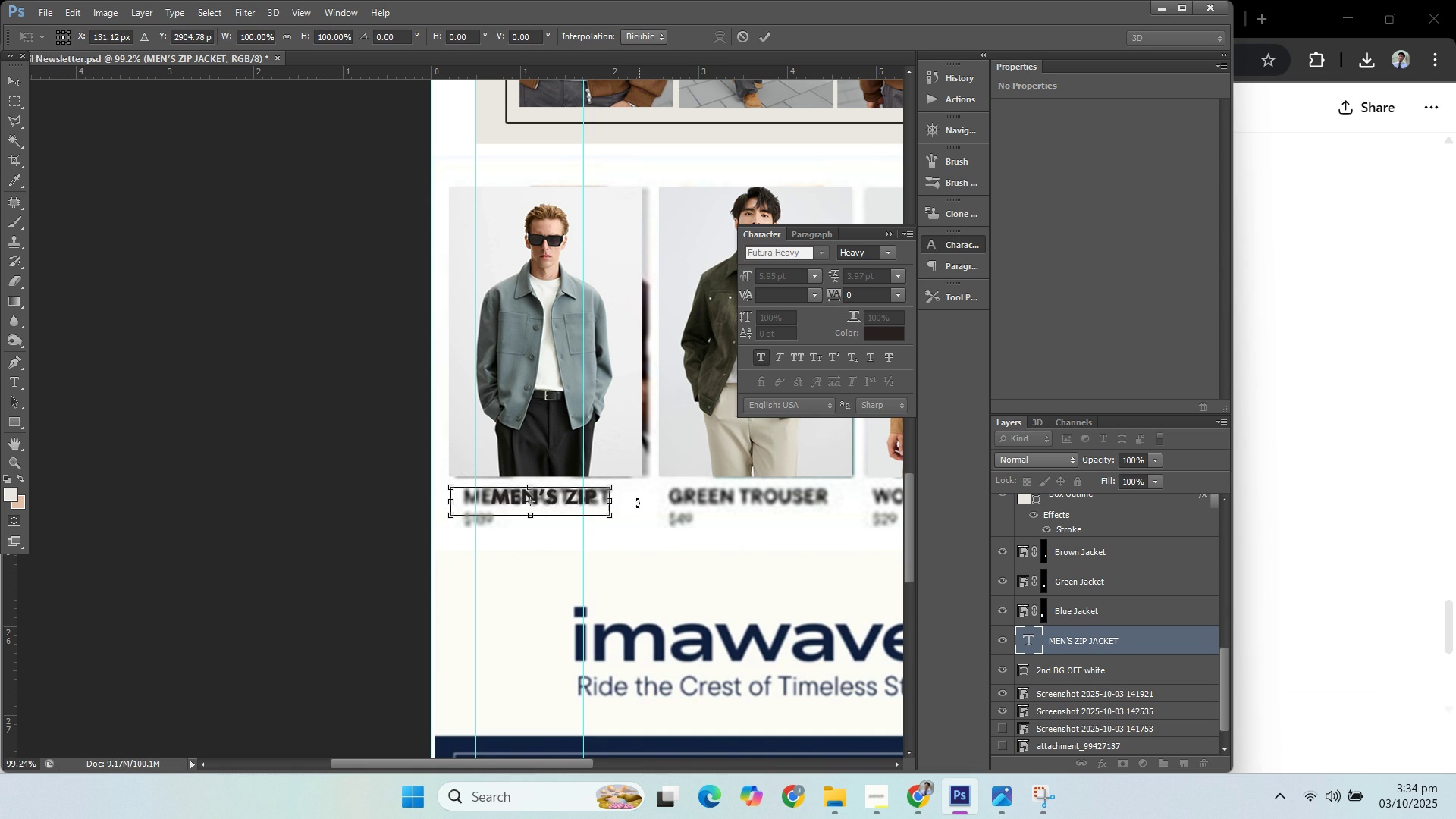 
key(Control+Z)
 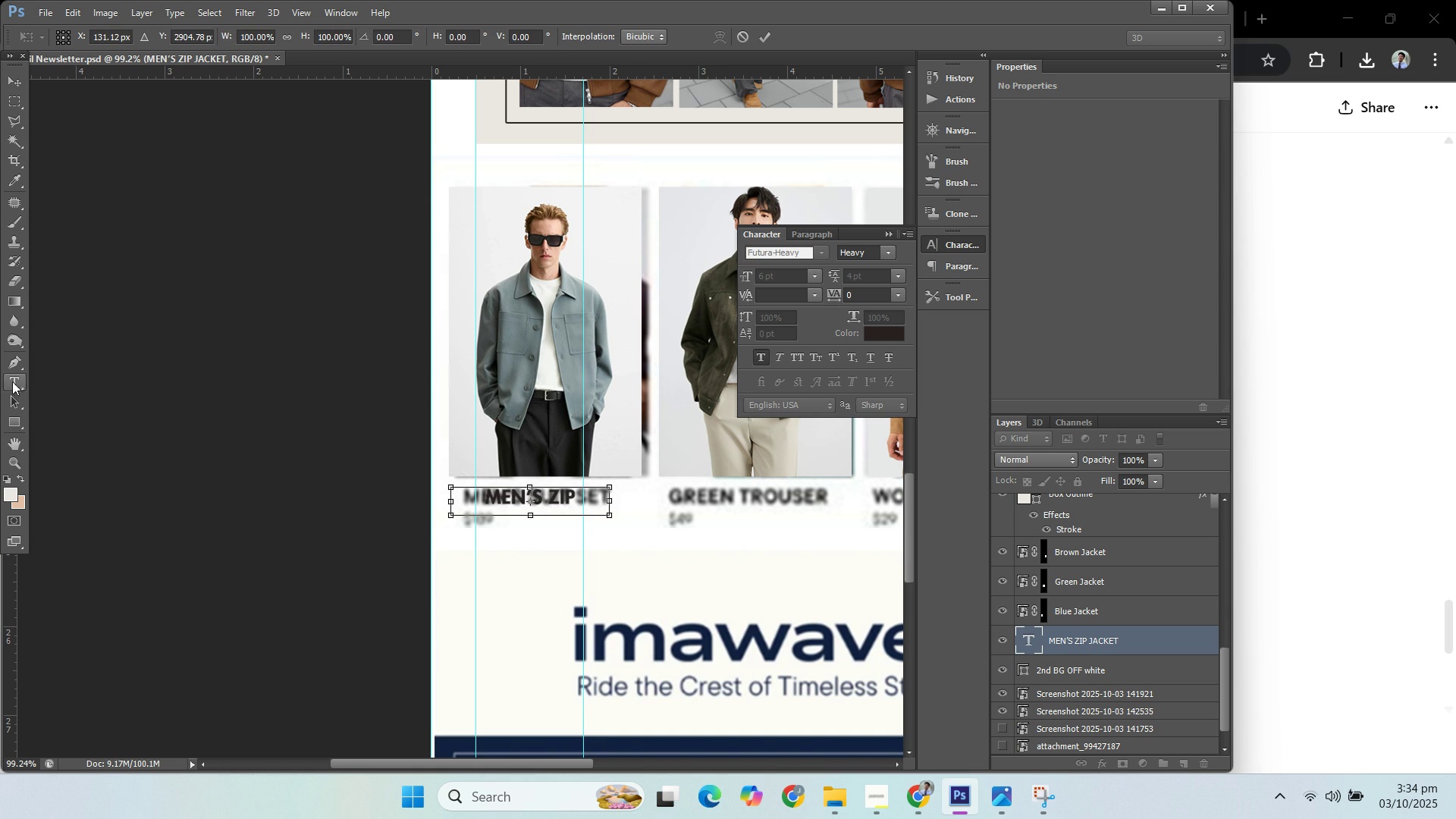 
left_click([11, 380])
 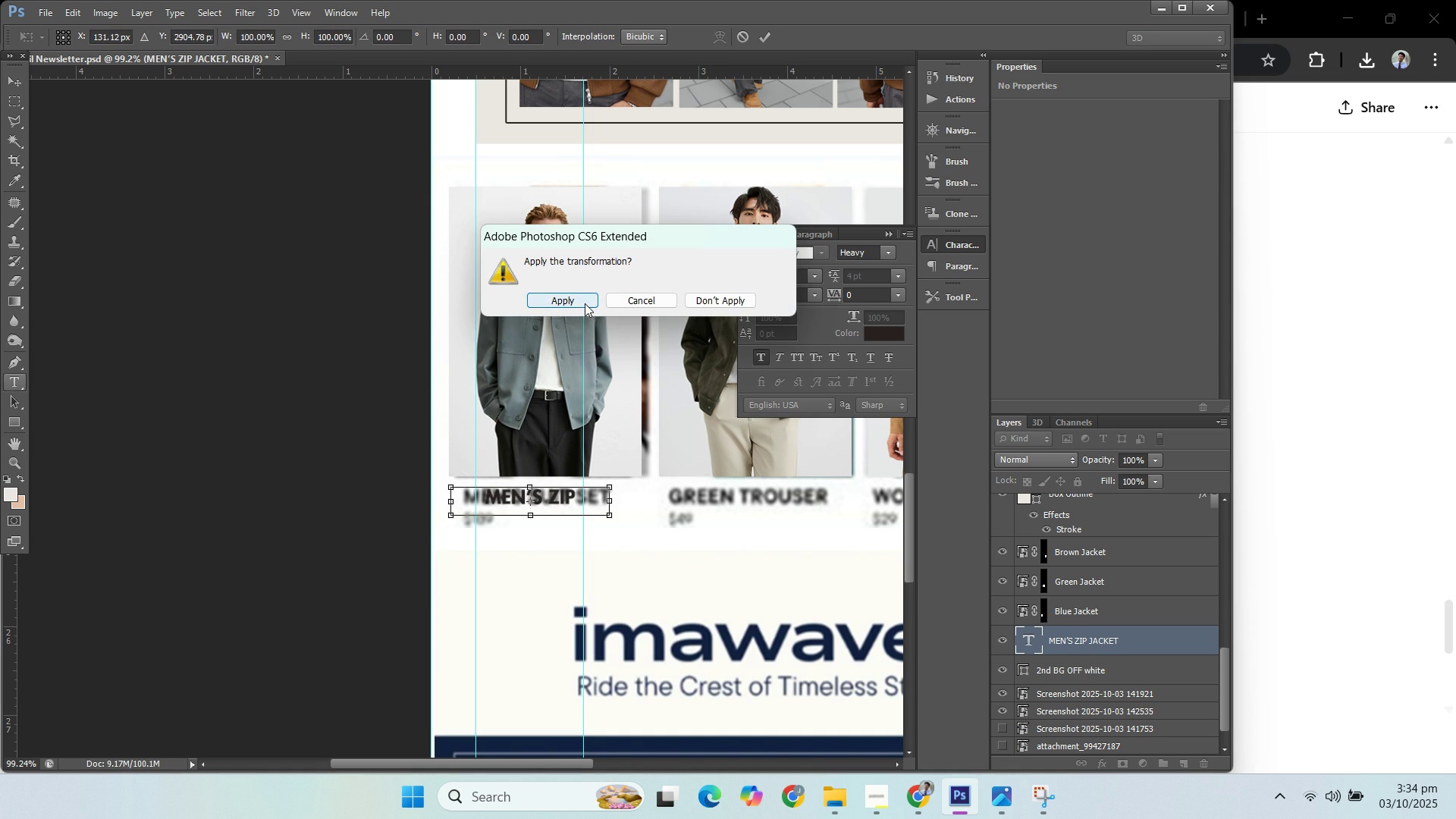 
left_click([585, 302])
 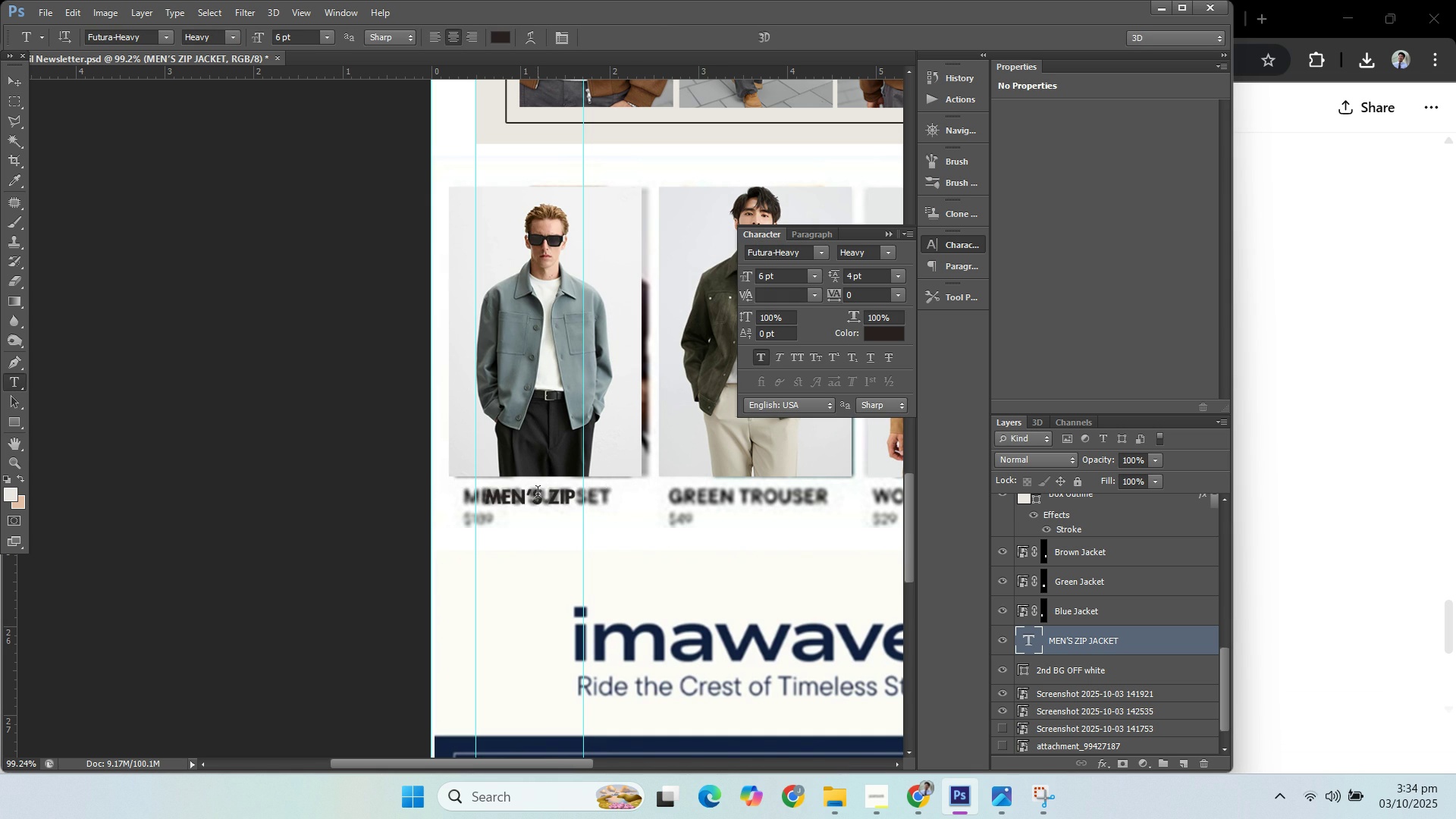 
left_click([538, 494])